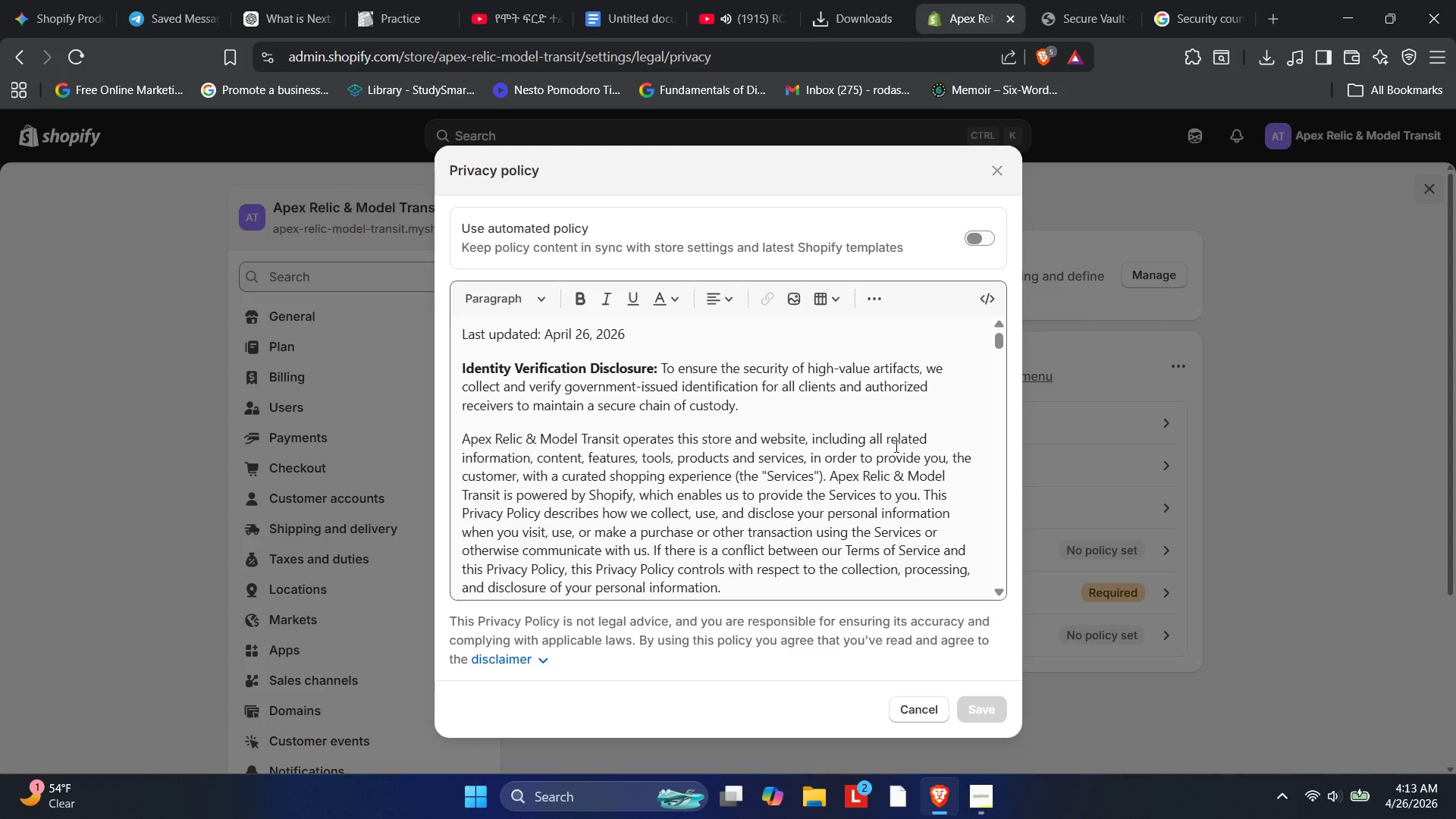 
wait(24.69)
 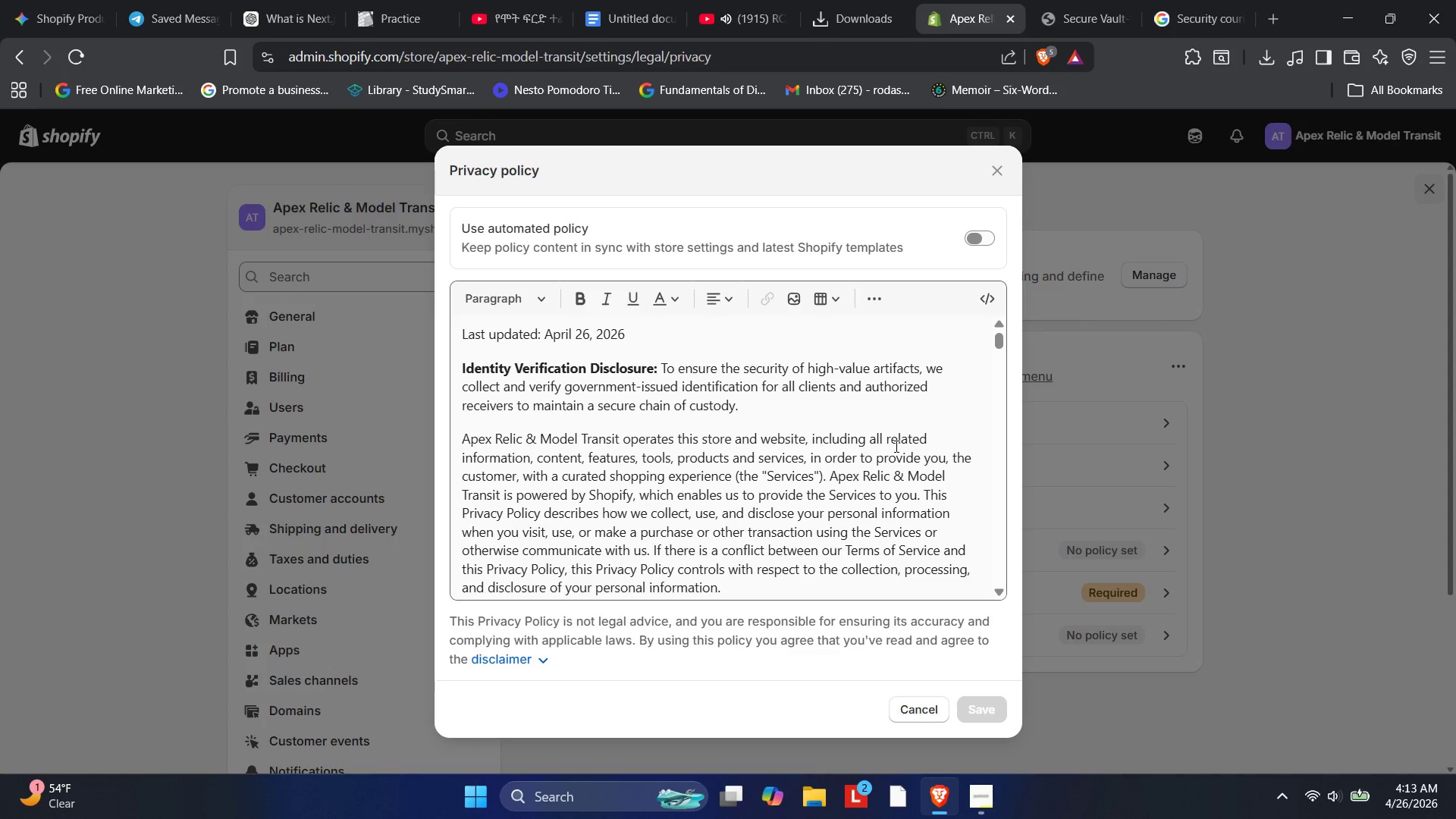 
left_click([997, 174])
 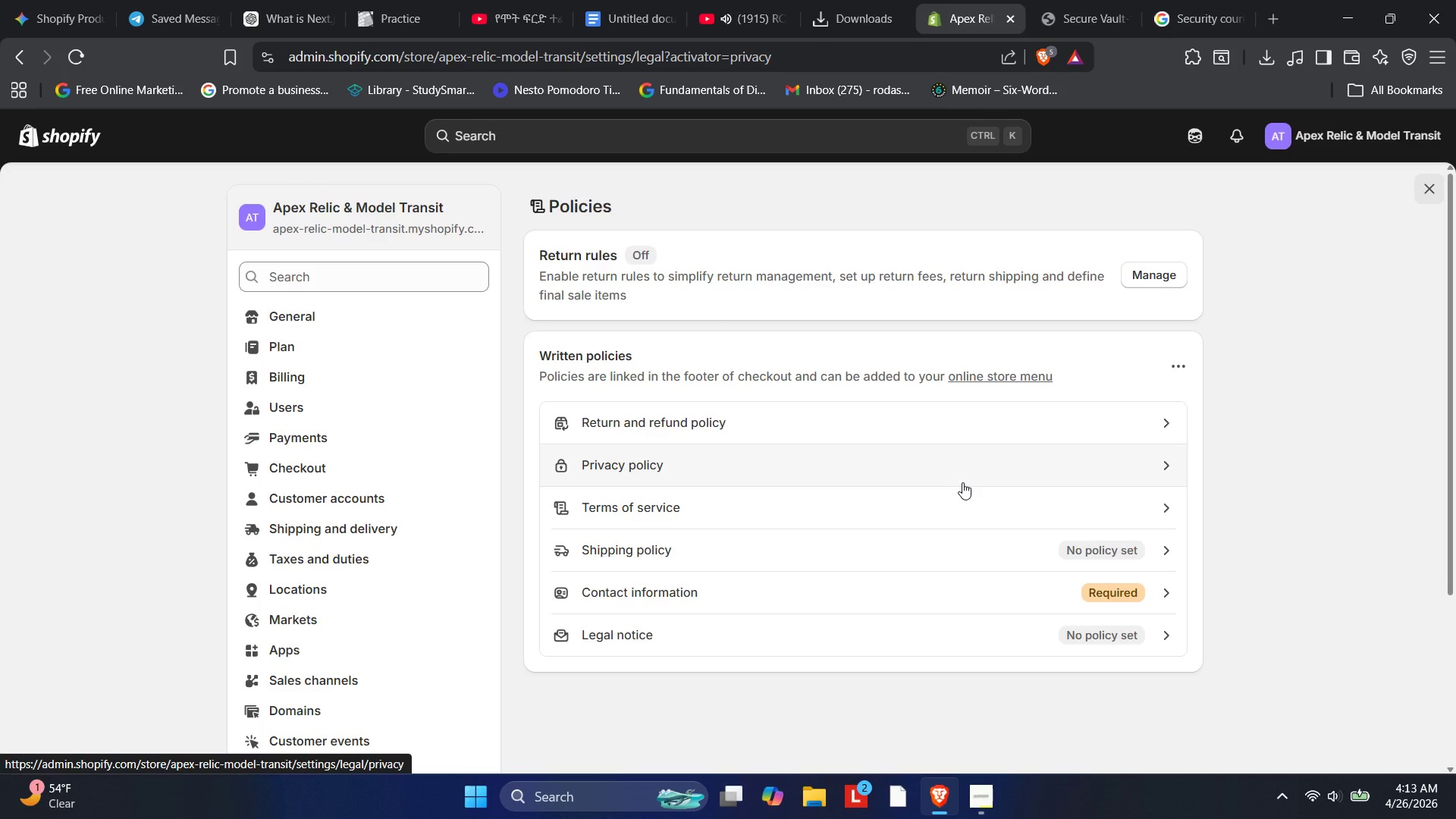 
wait(16.31)
 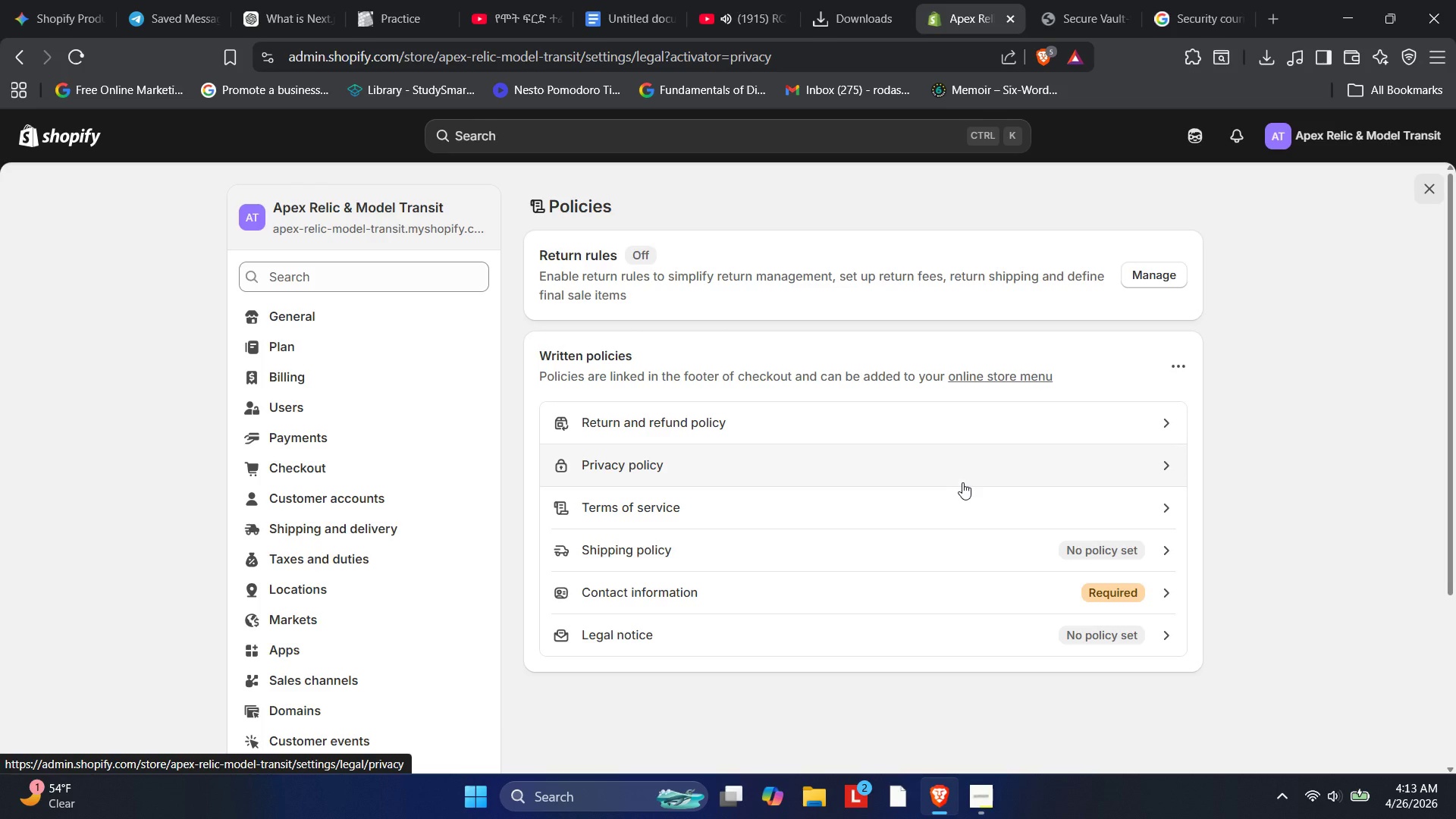 
scroll: coordinate [369, 546], scroll_direction: down, amount: 3.0
 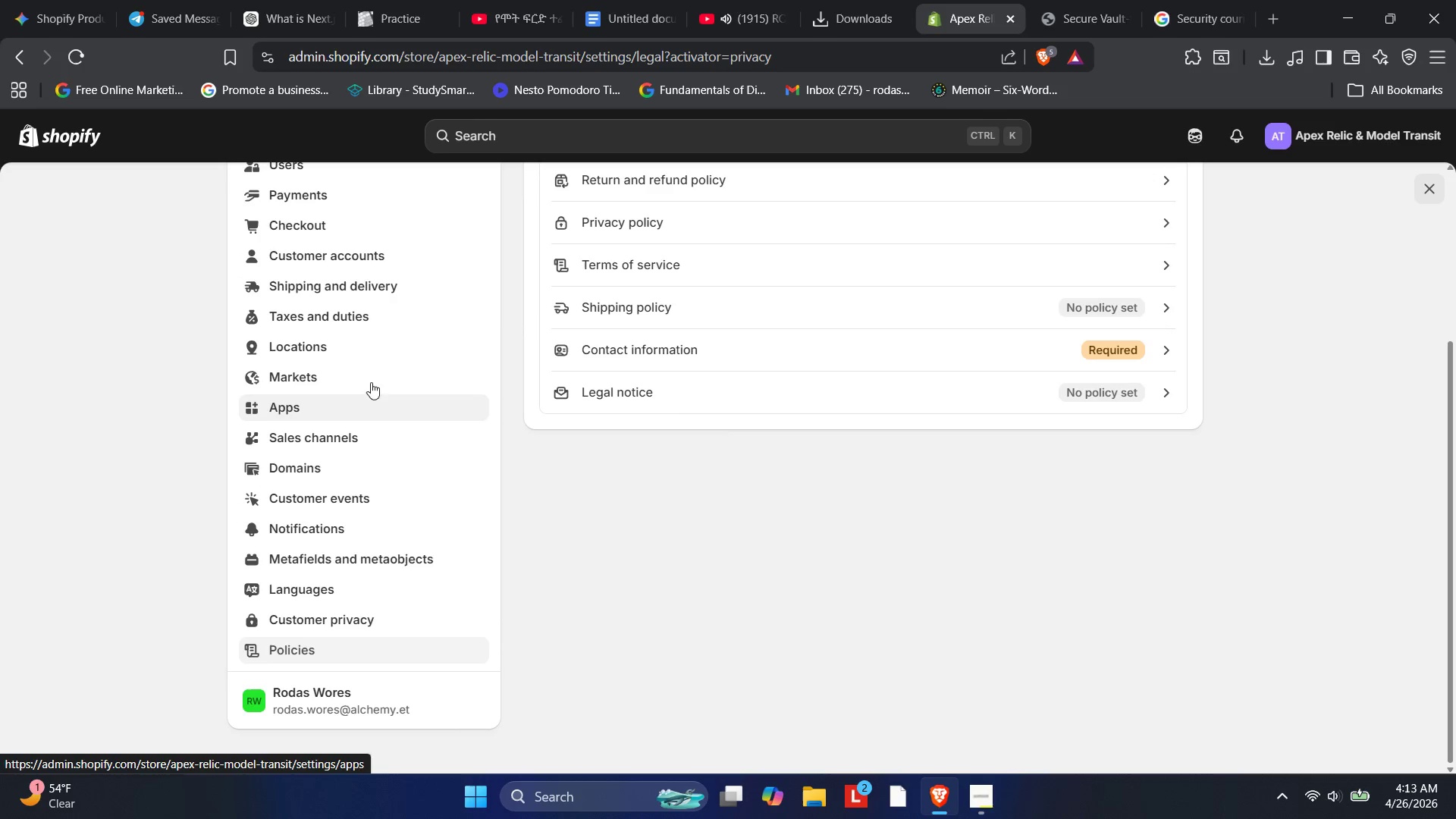 
left_click([305, 230])
 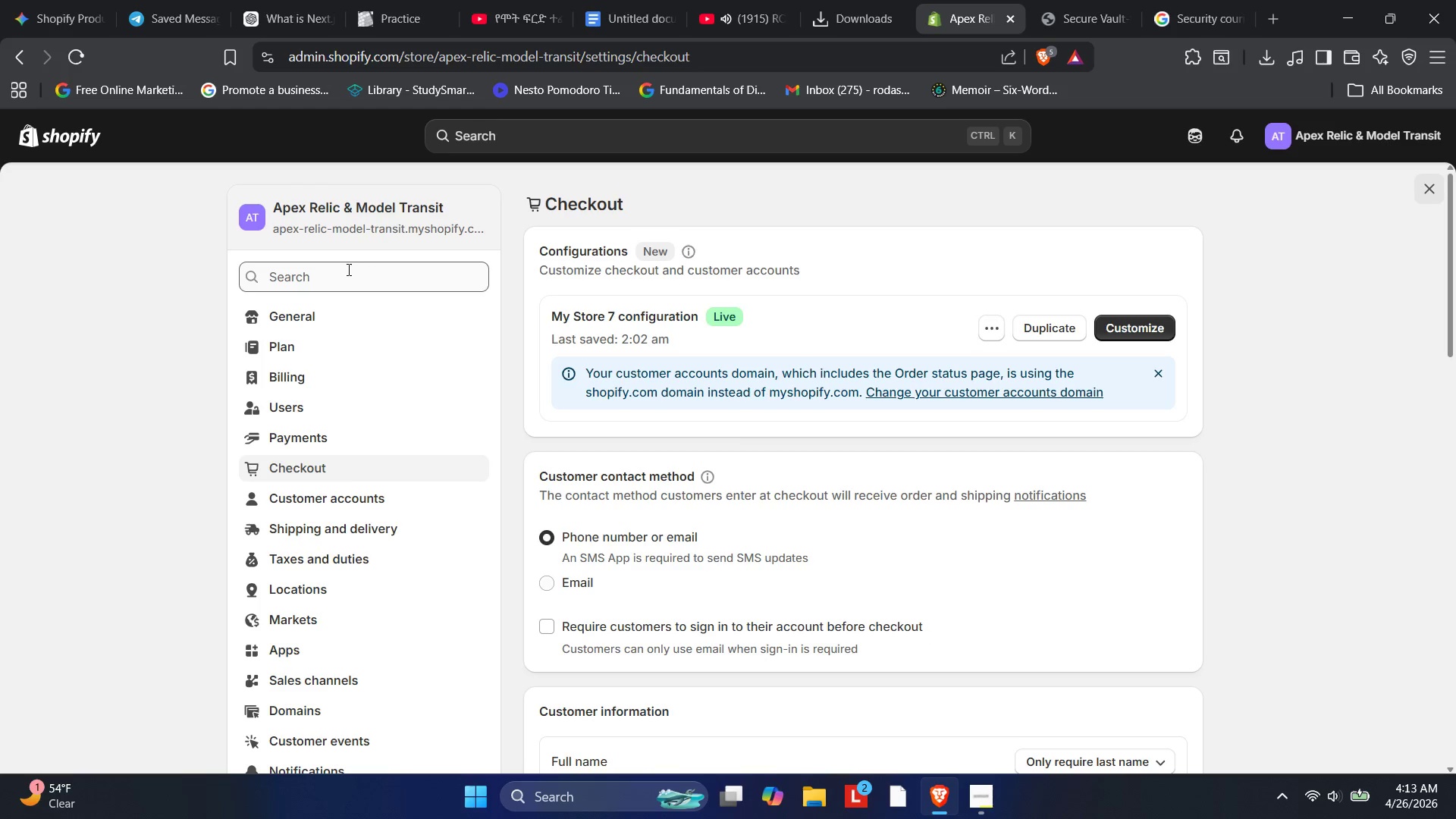 
scroll: coordinate [700, 388], scroll_direction: down, amount: 12.0
 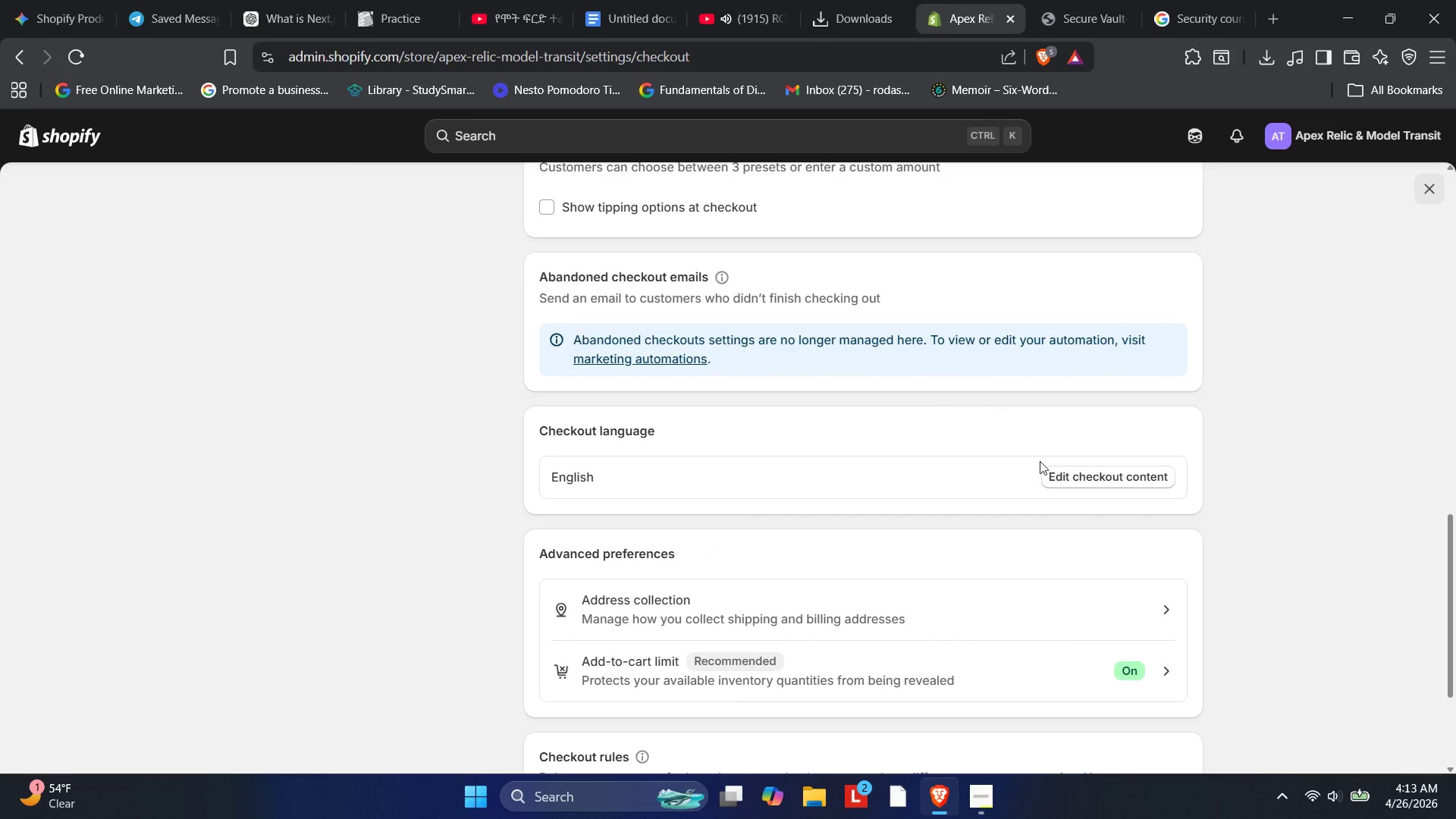 
left_click([1075, 472])
 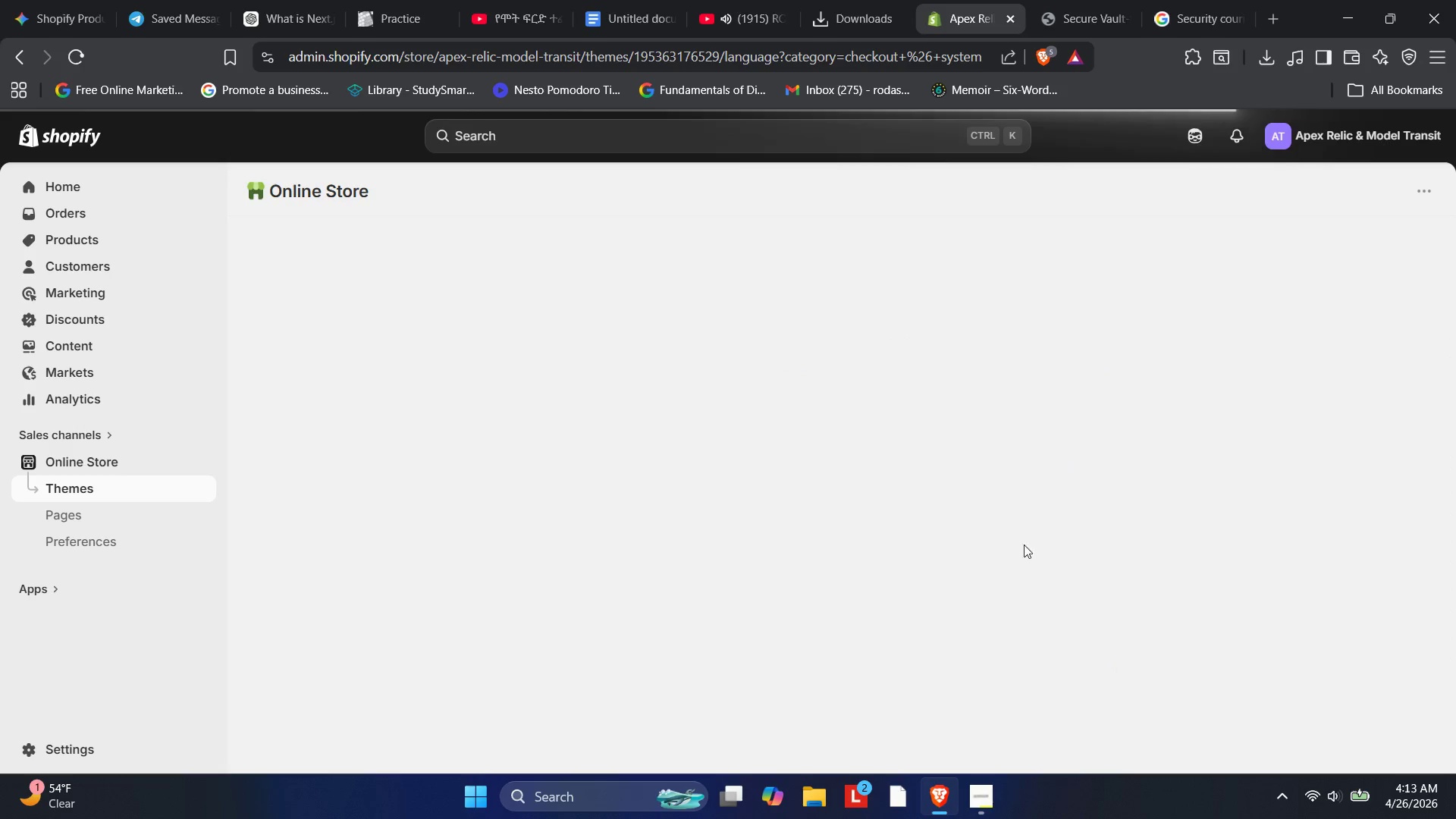 
left_click([1000, 805])